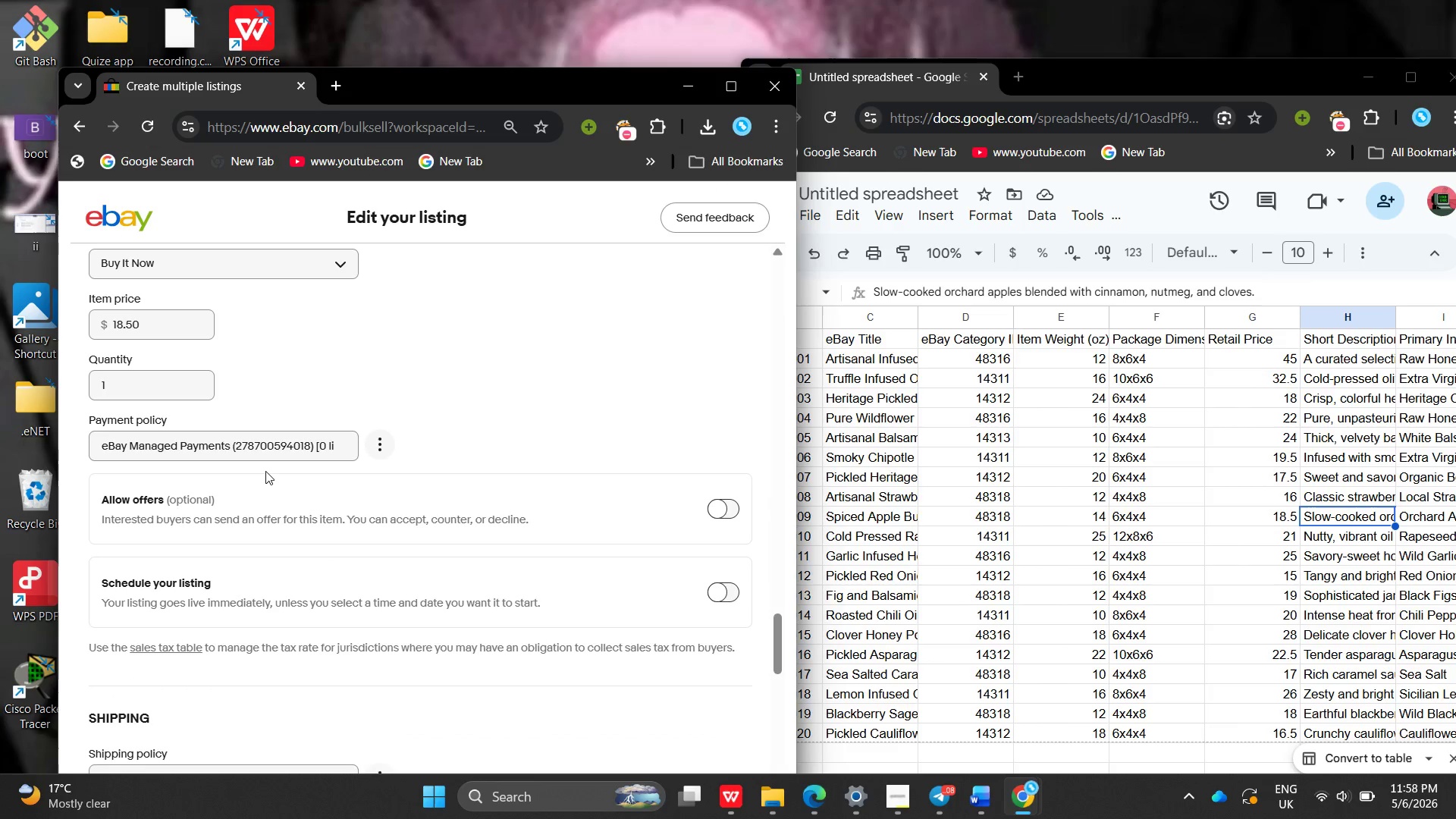 
left_click([265, 471])
 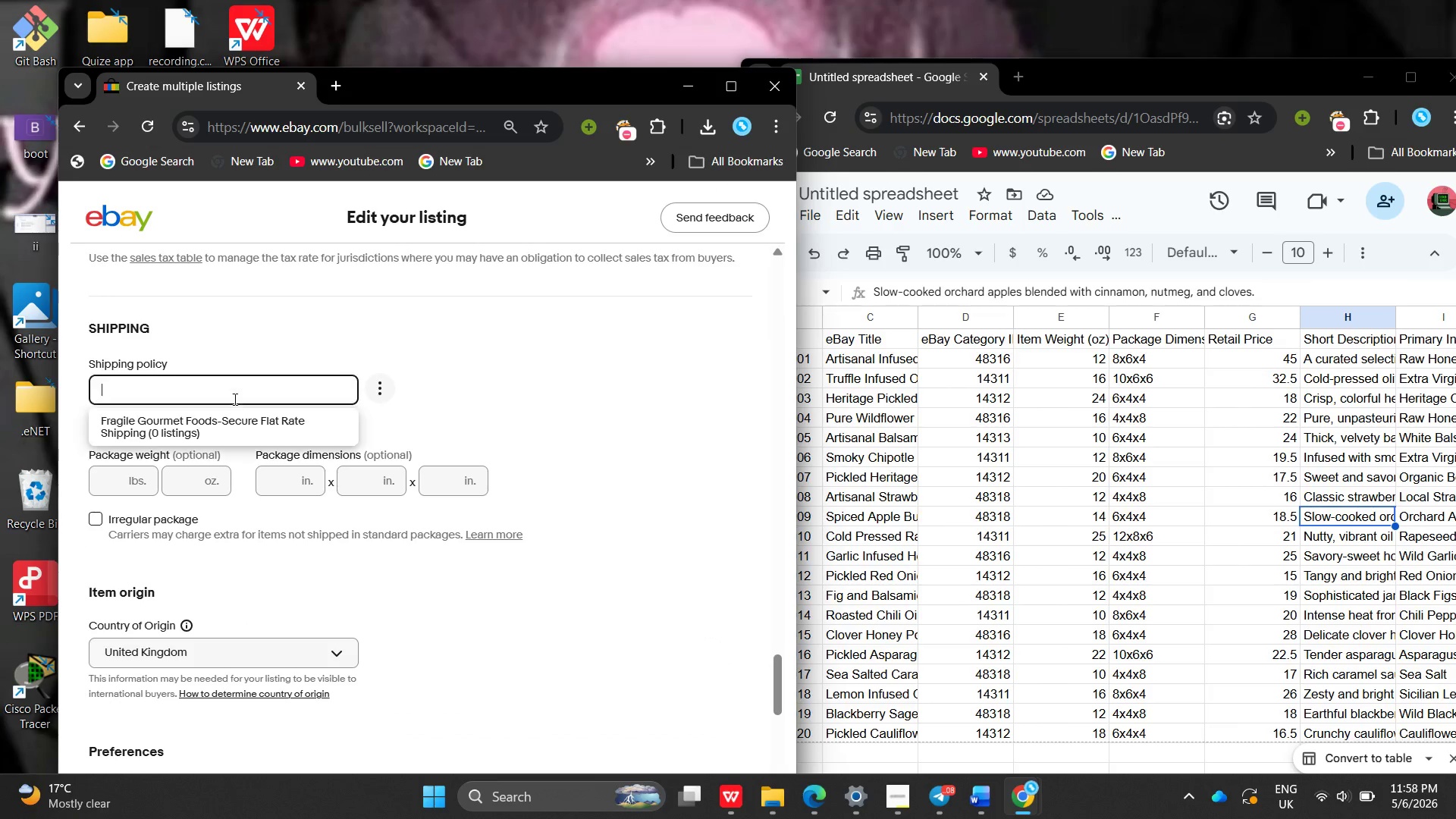 
left_click([234, 399])
 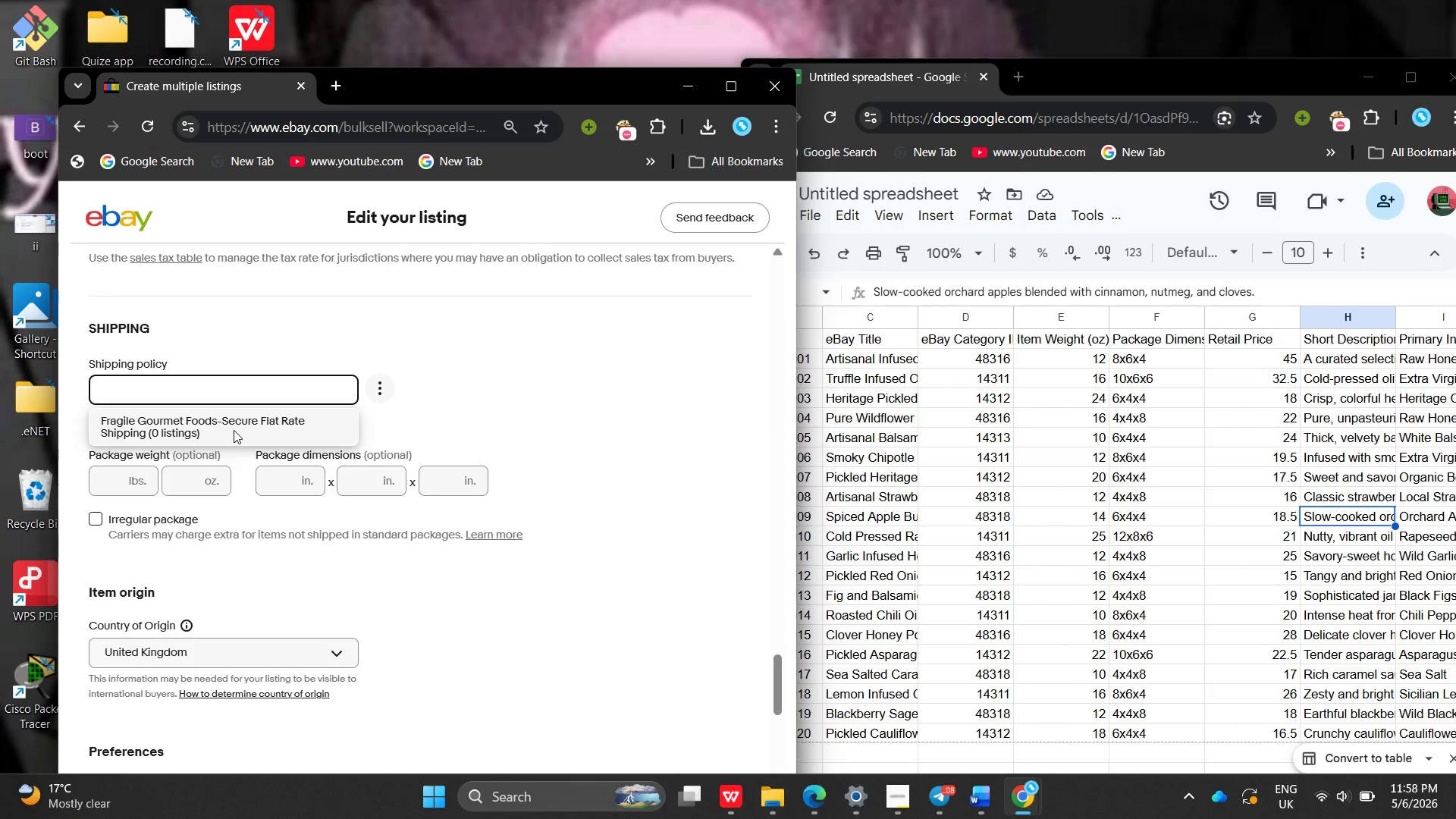 
left_click([234, 430])
 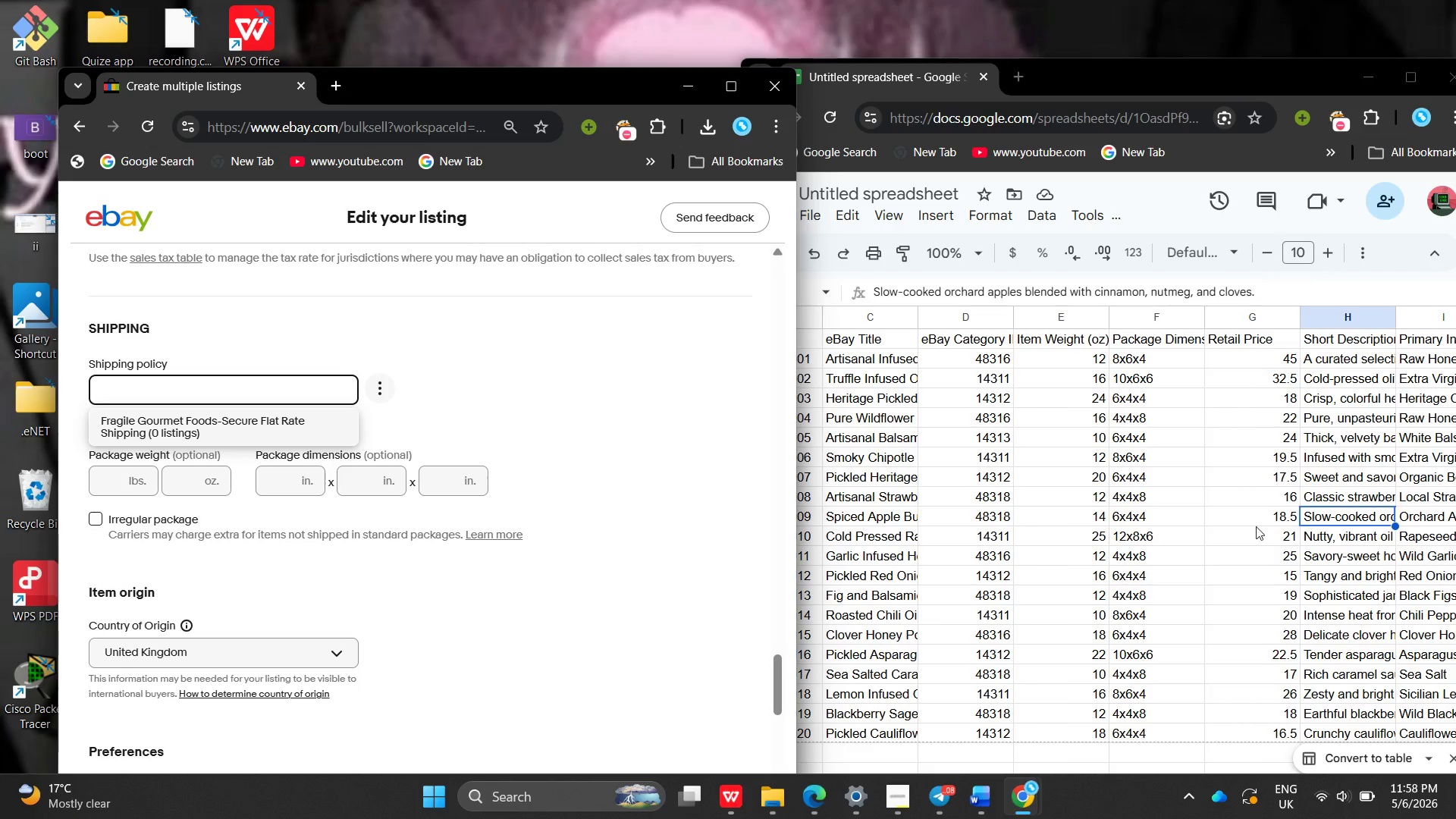 
left_click([1250, 519])
 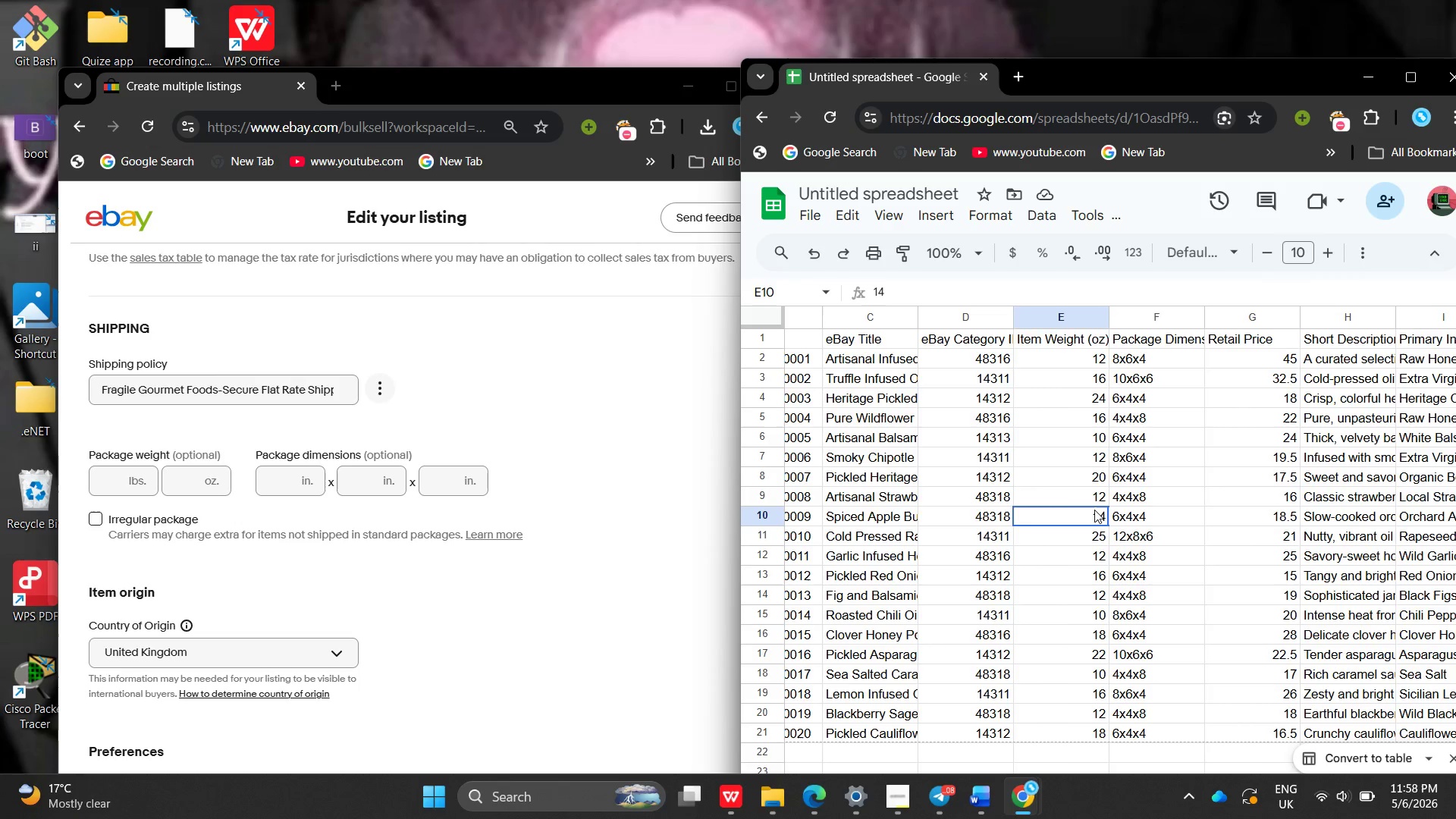 
double_click([1094, 510])
 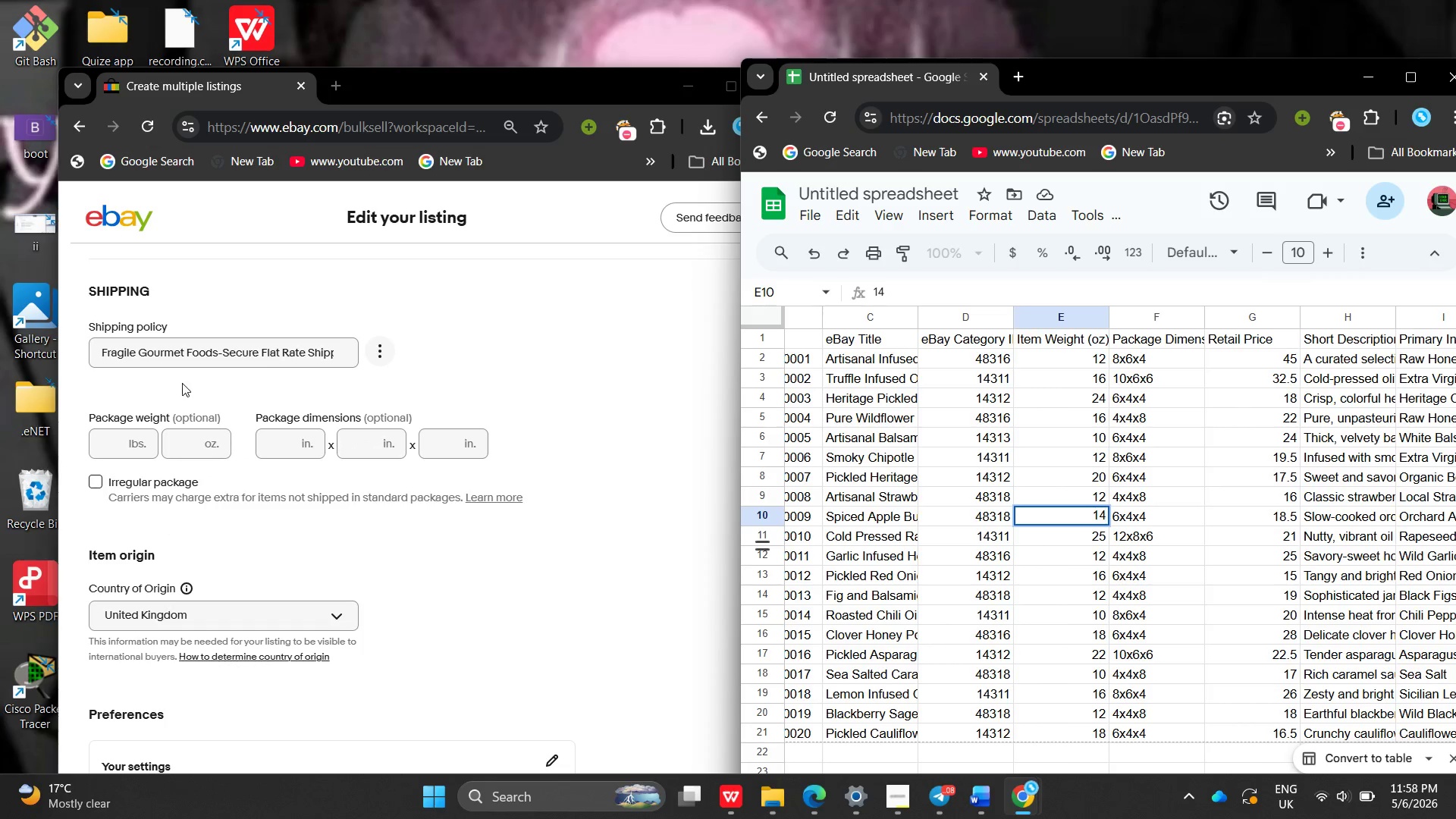 
left_click([126, 453])
 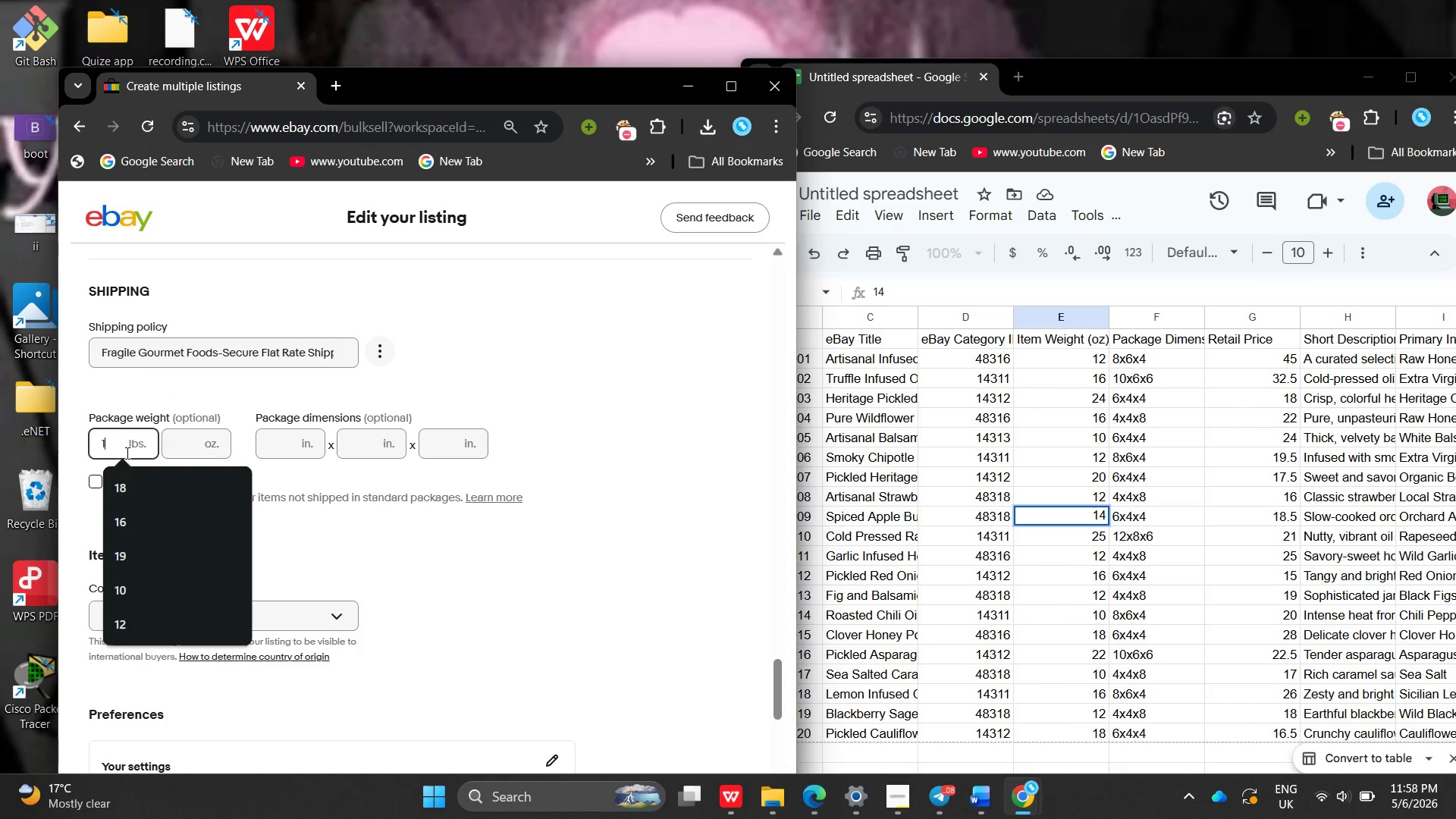 
type(15)
key(Backspace)
type(4)
 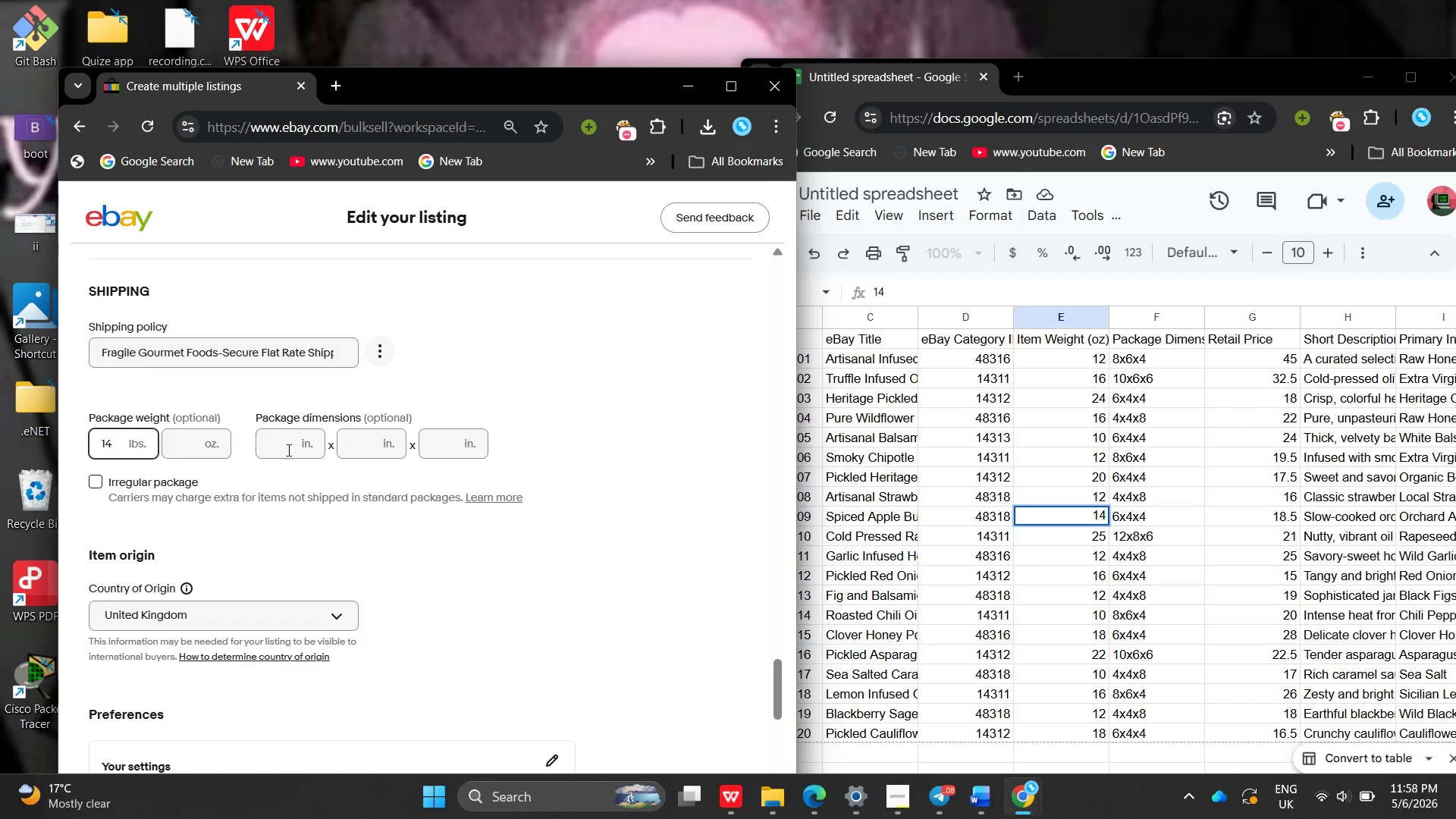 
left_click([289, 449])
 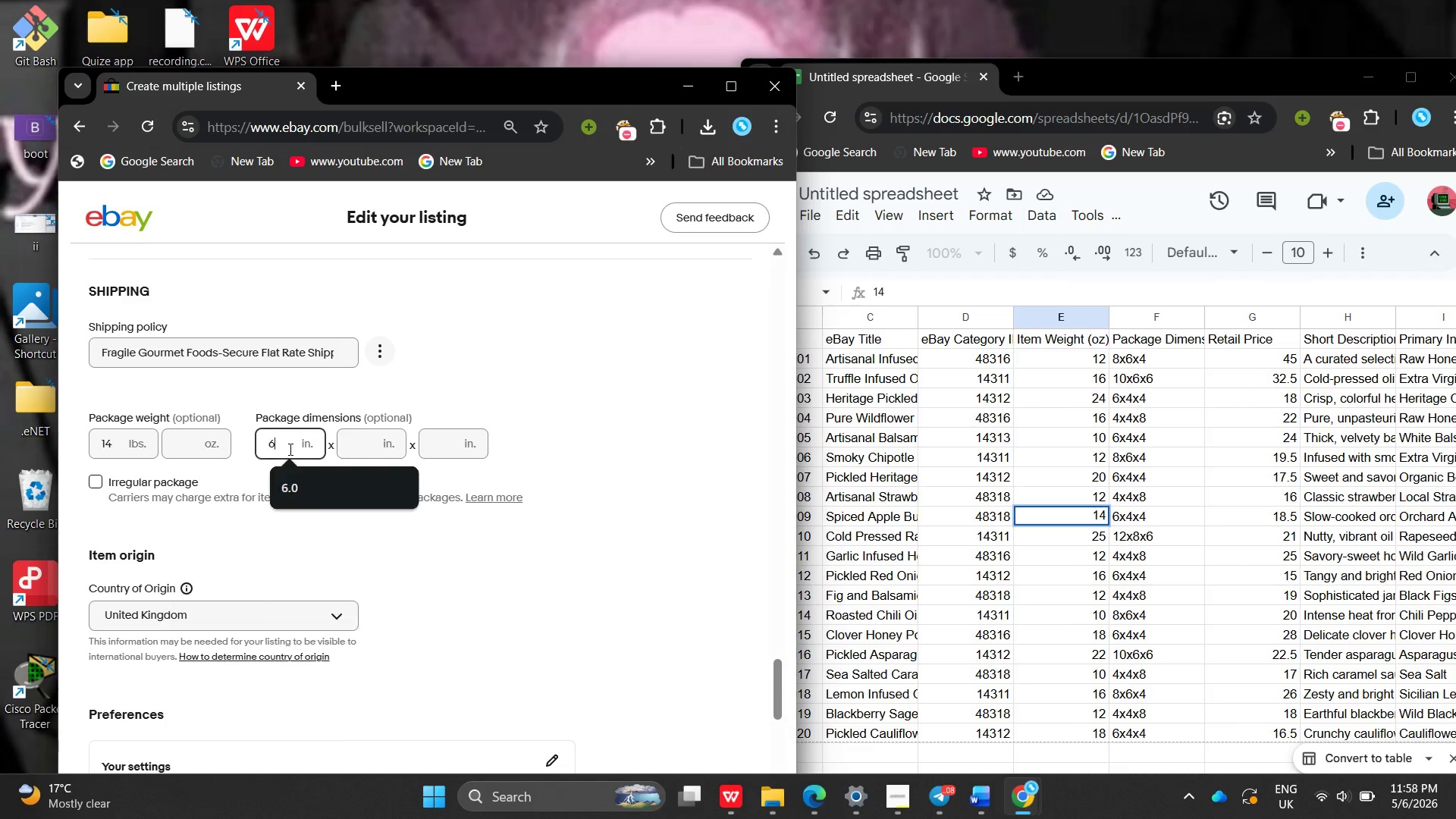 
key(6)
 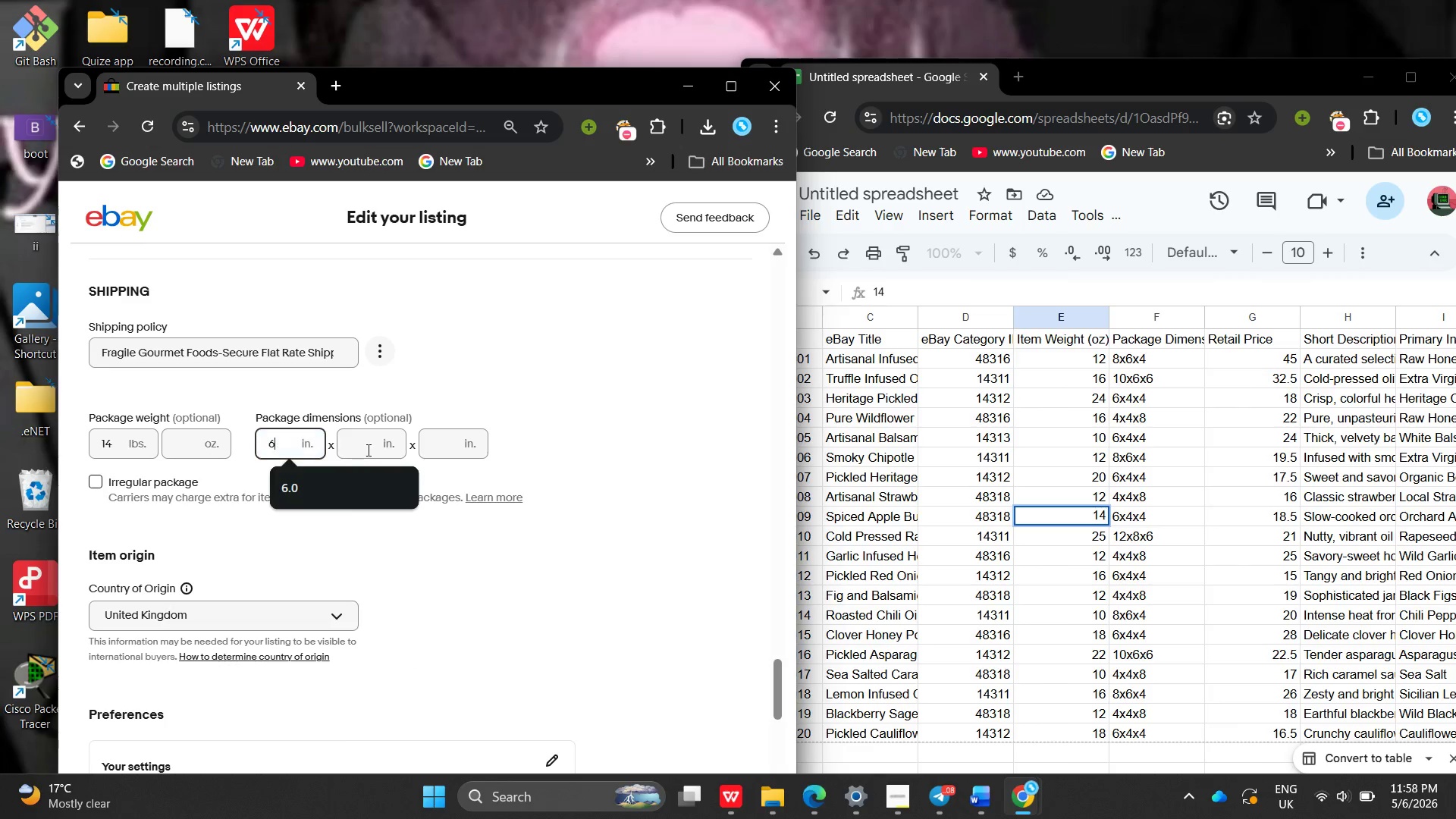 
wait(8.88)
 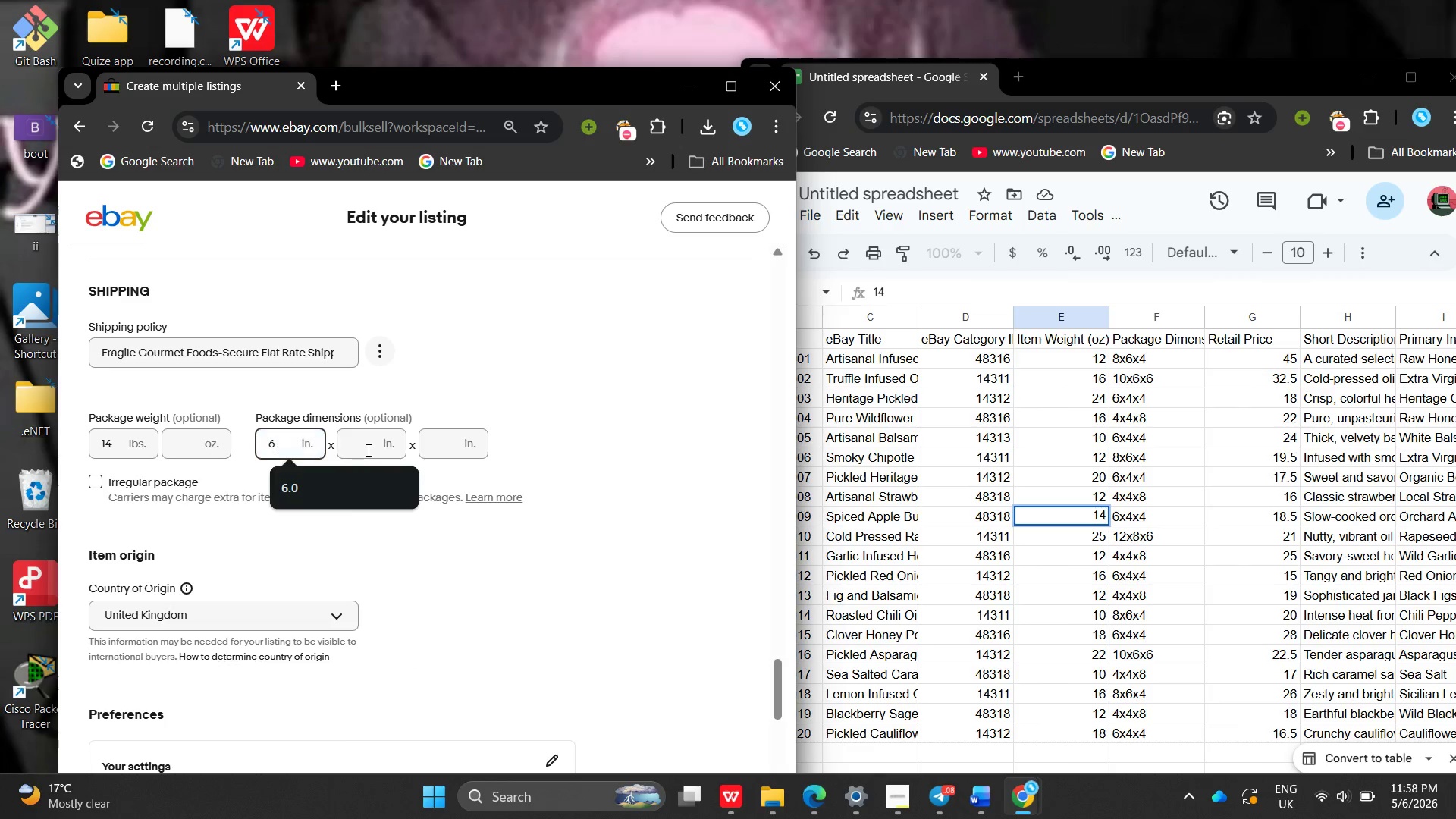 
left_click([373, 440])
 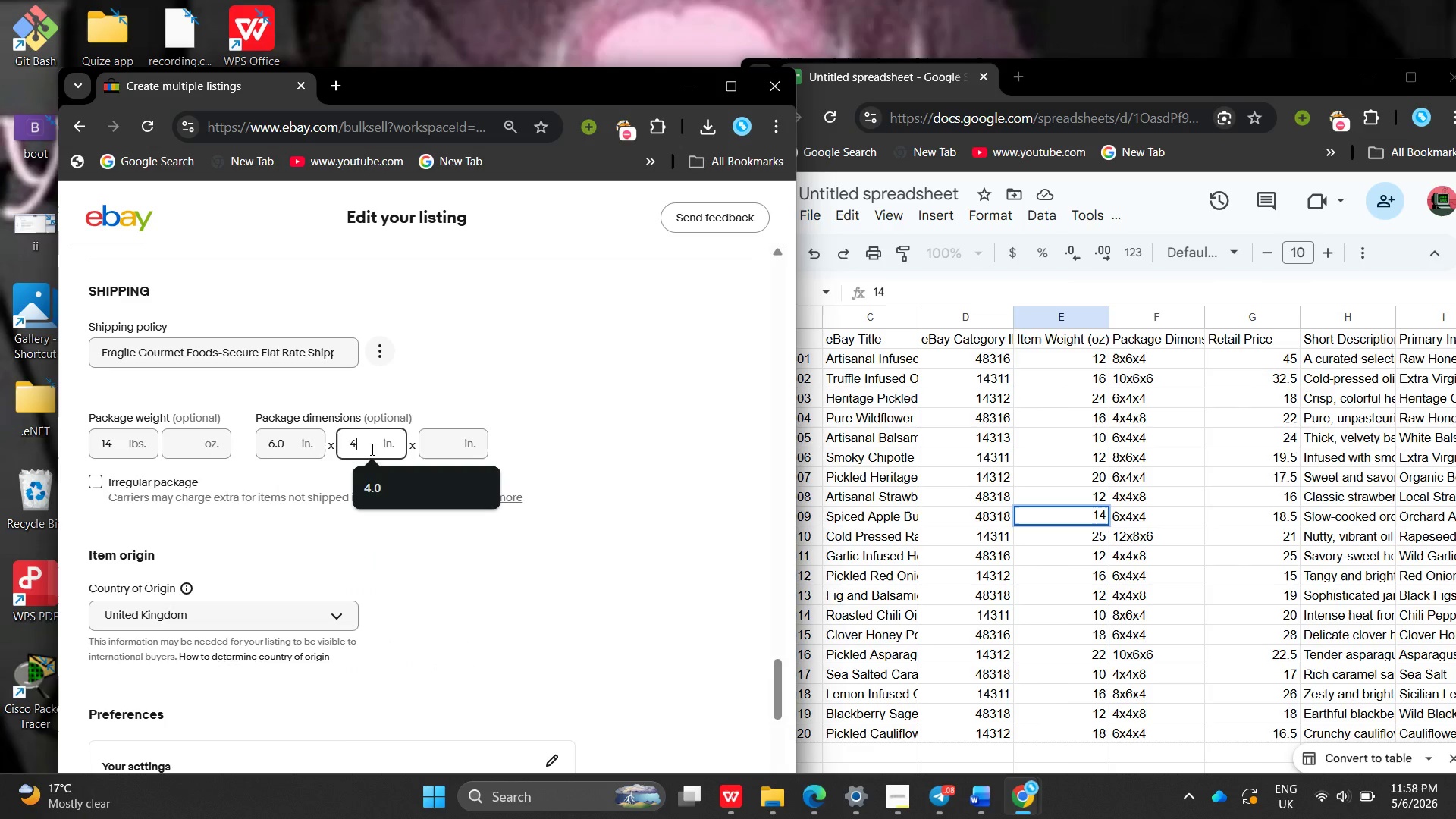 
key(4)
 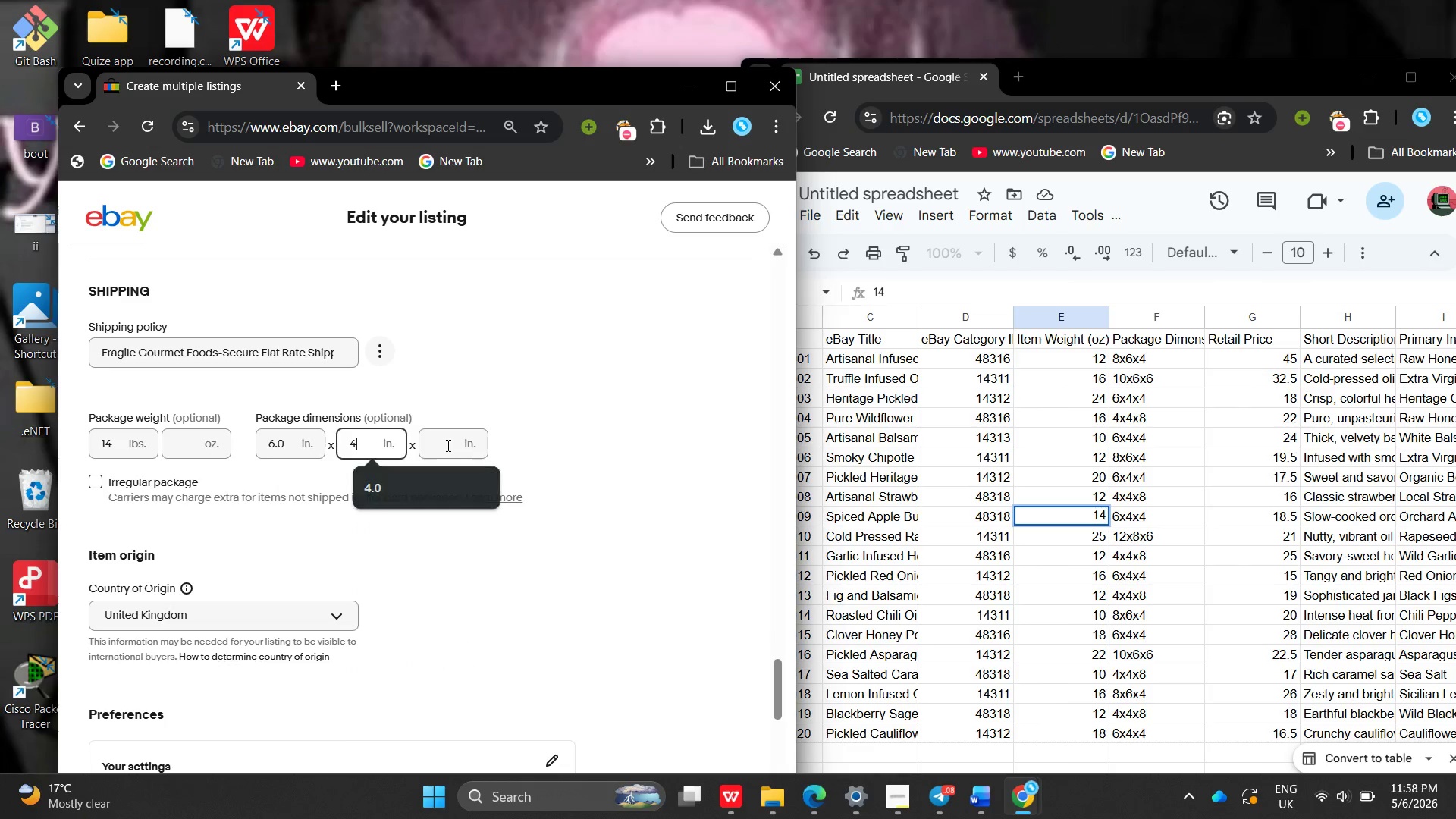 
left_click([447, 445])
 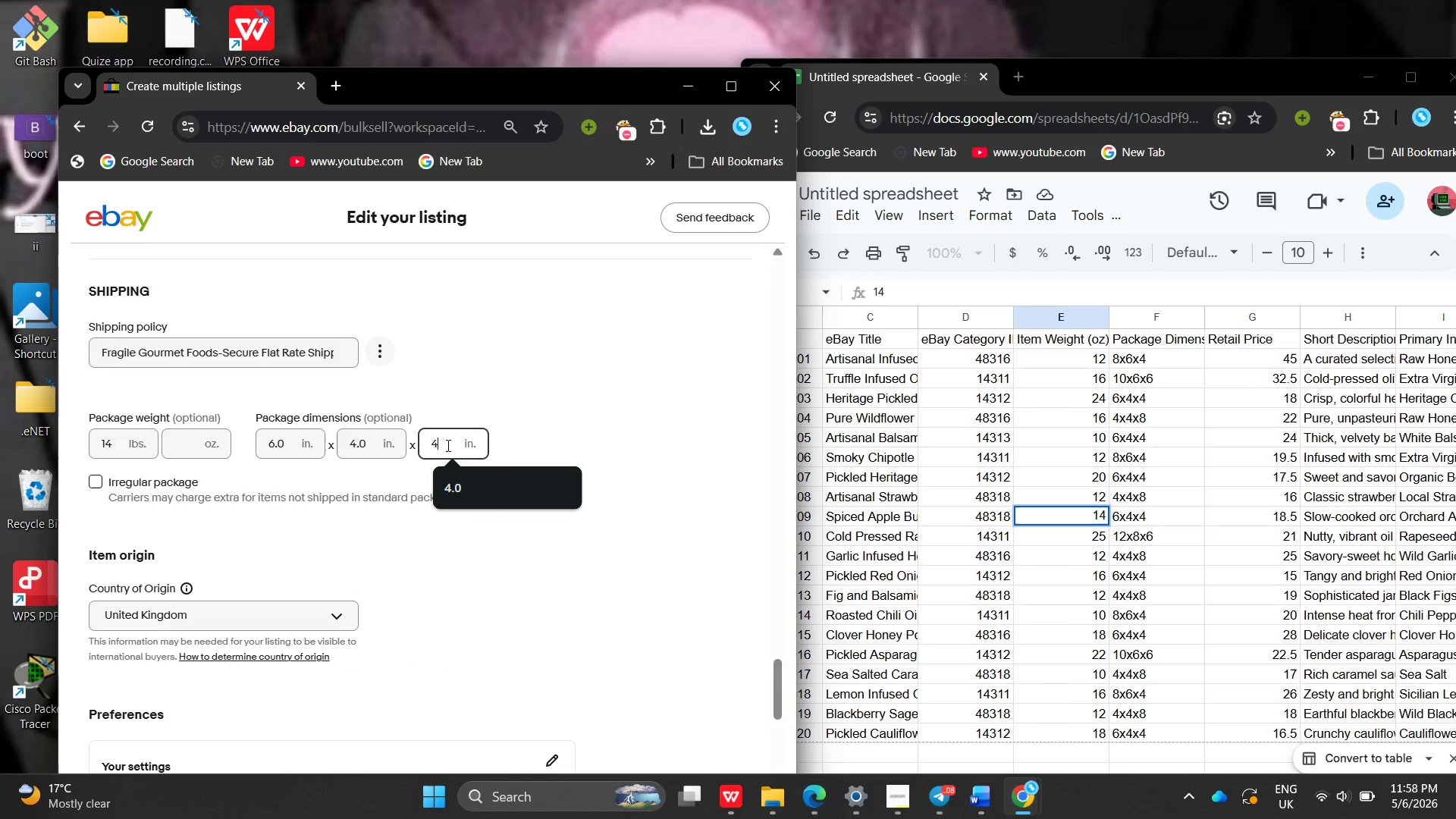 
key(4)
 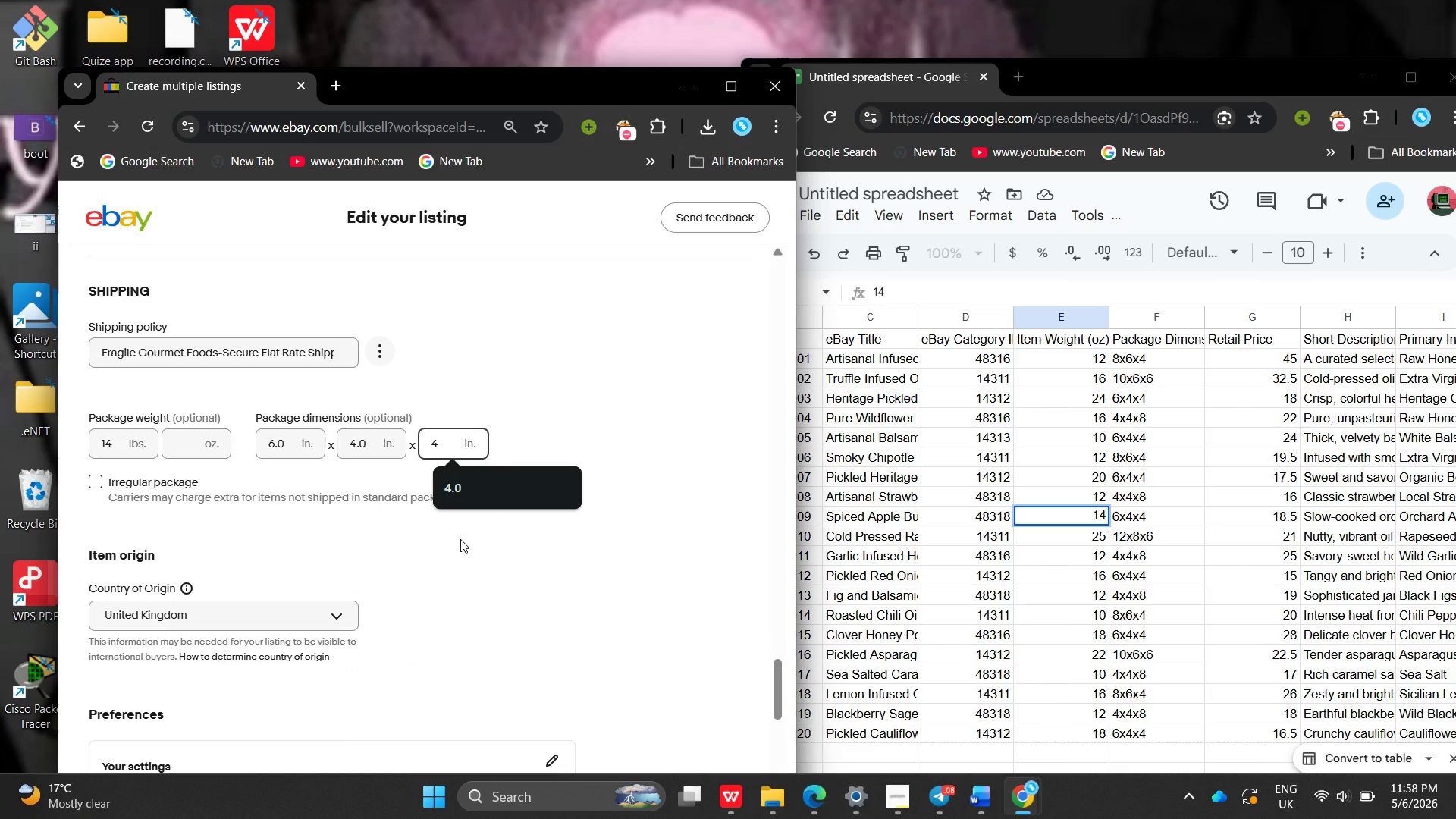 
left_click([460, 539])
 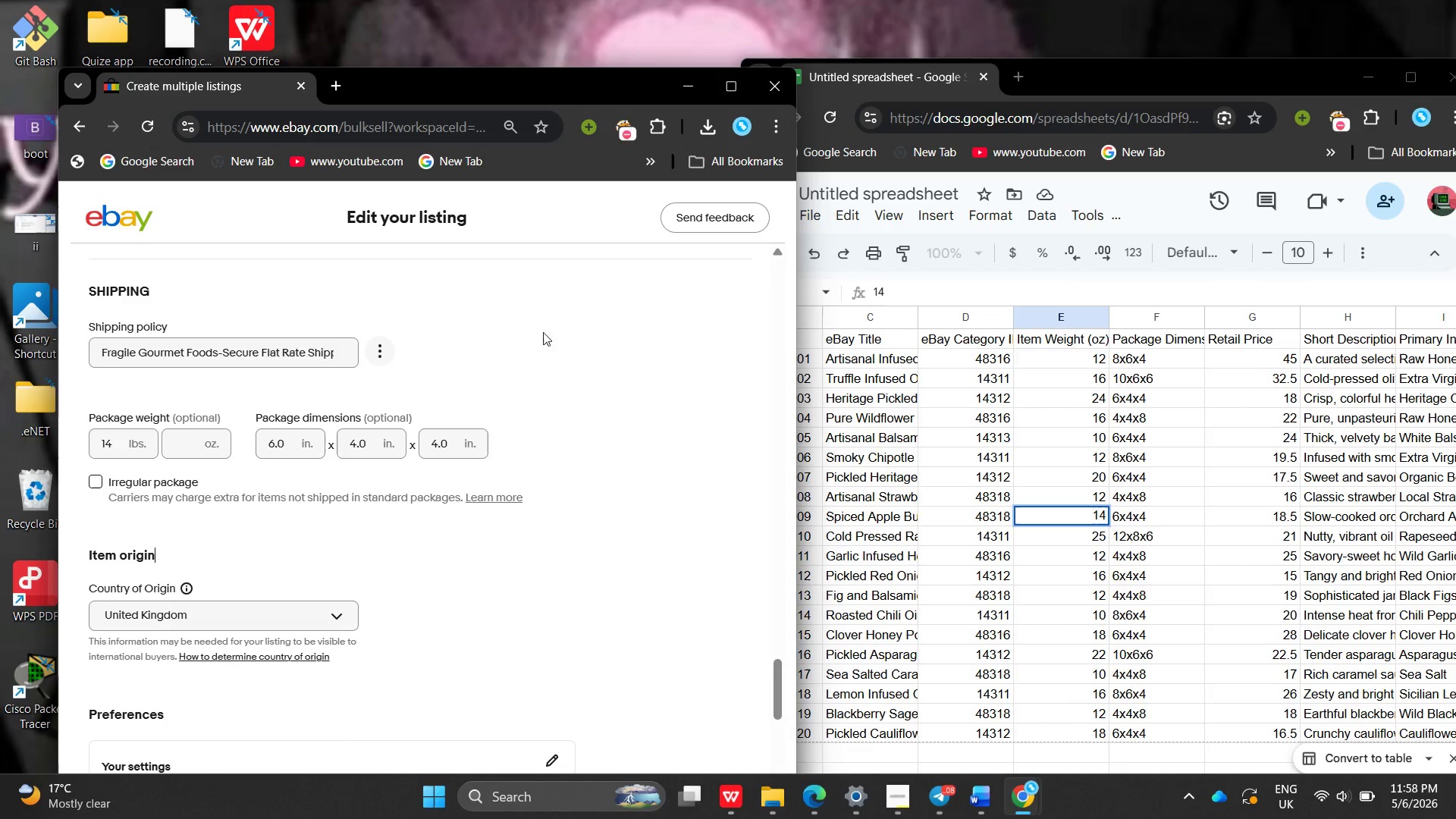 
left_click_drag(start_coordinate=[552, 356], to_coordinate=[552, 345])
 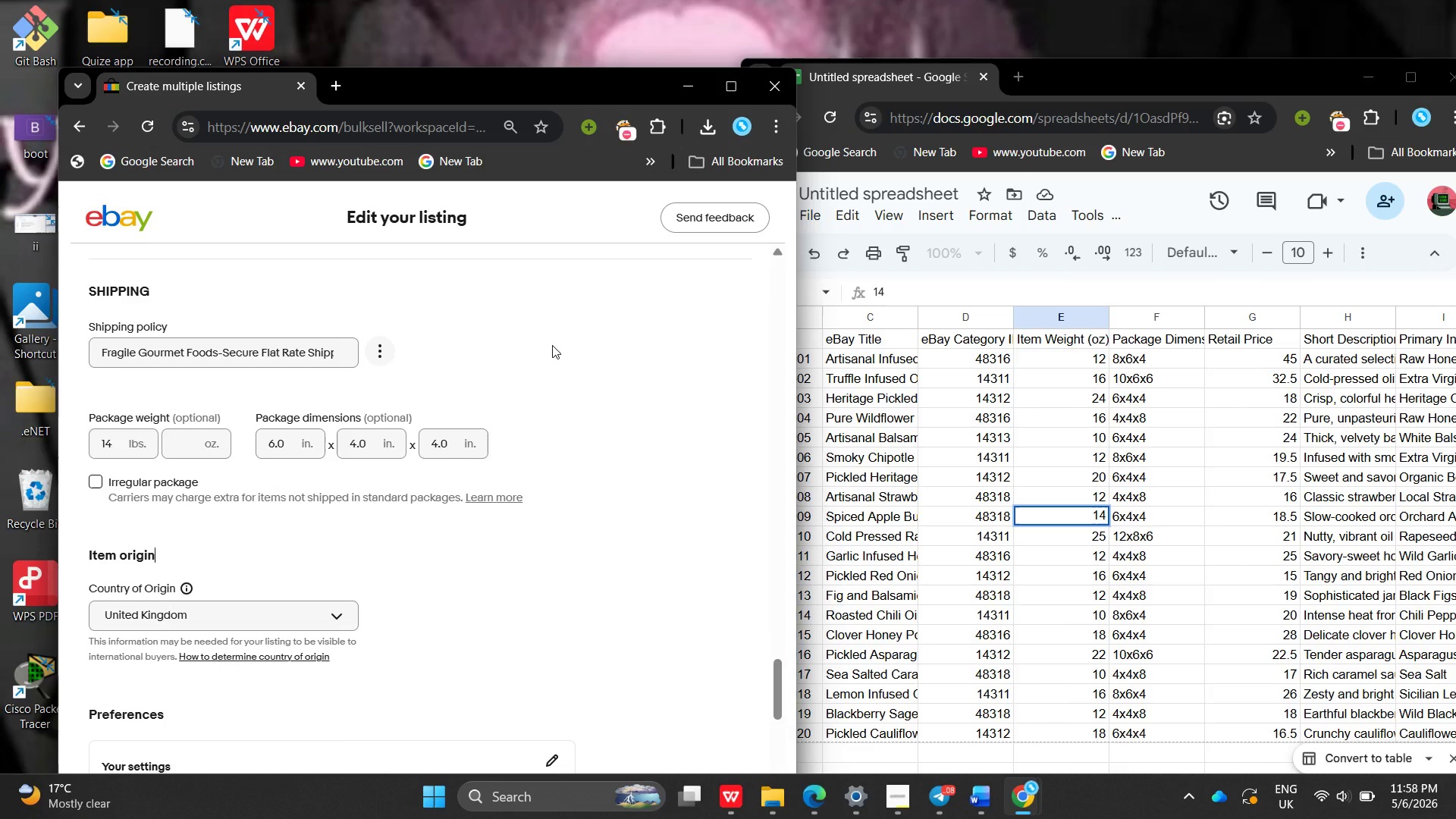 
double_click([552, 345])
 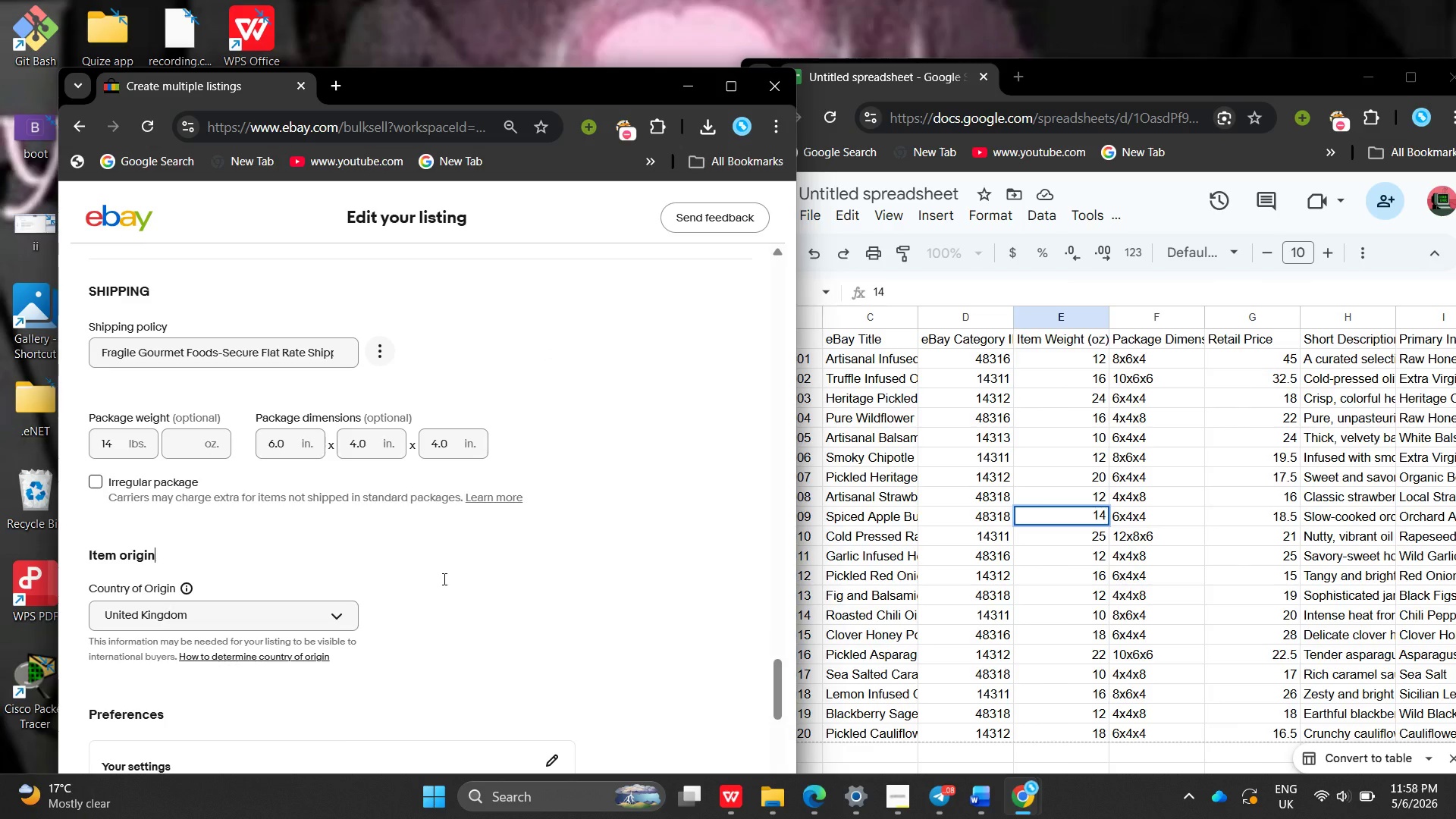 
left_click([443, 579])
 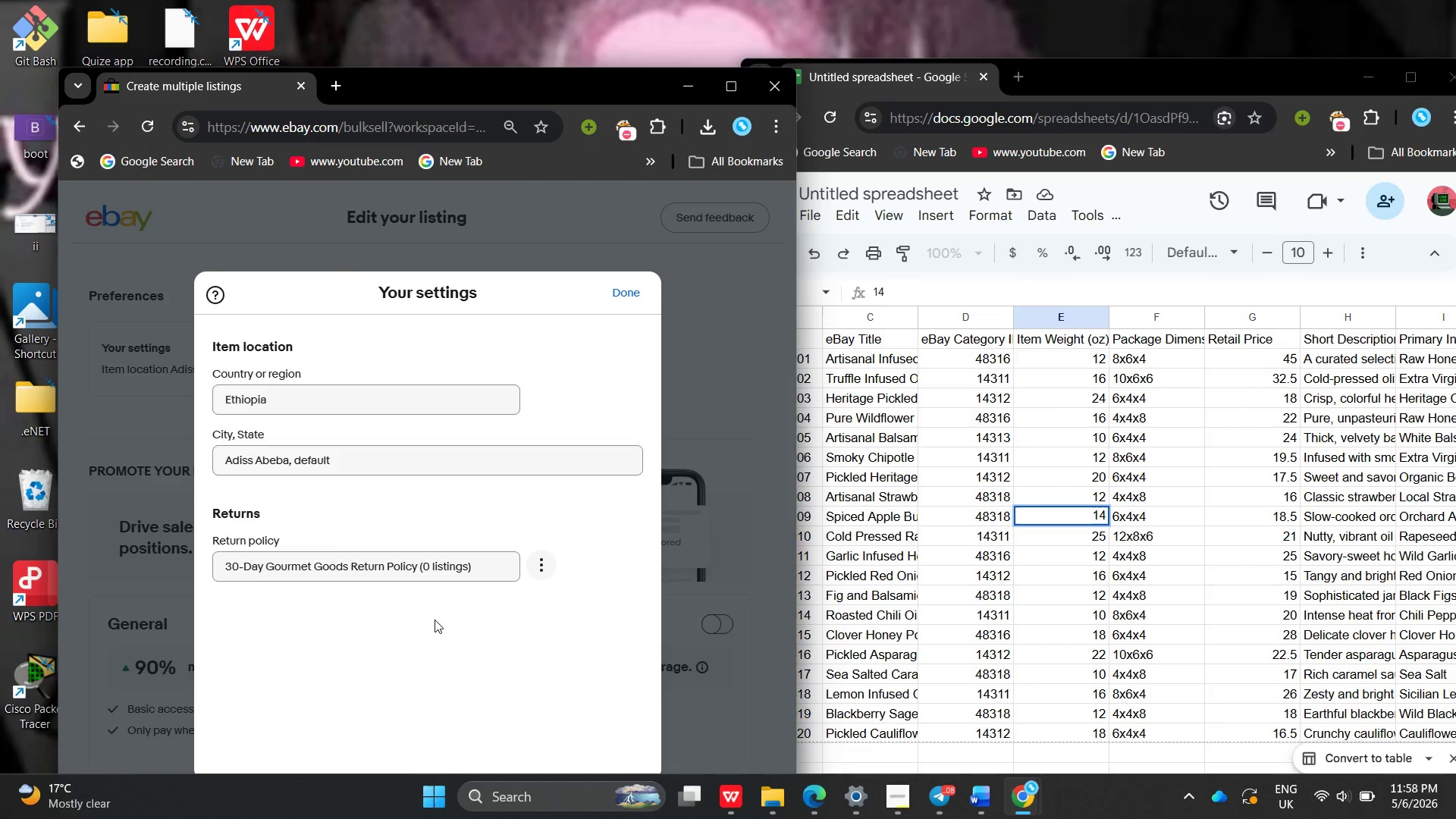 
left_click([435, 620])
 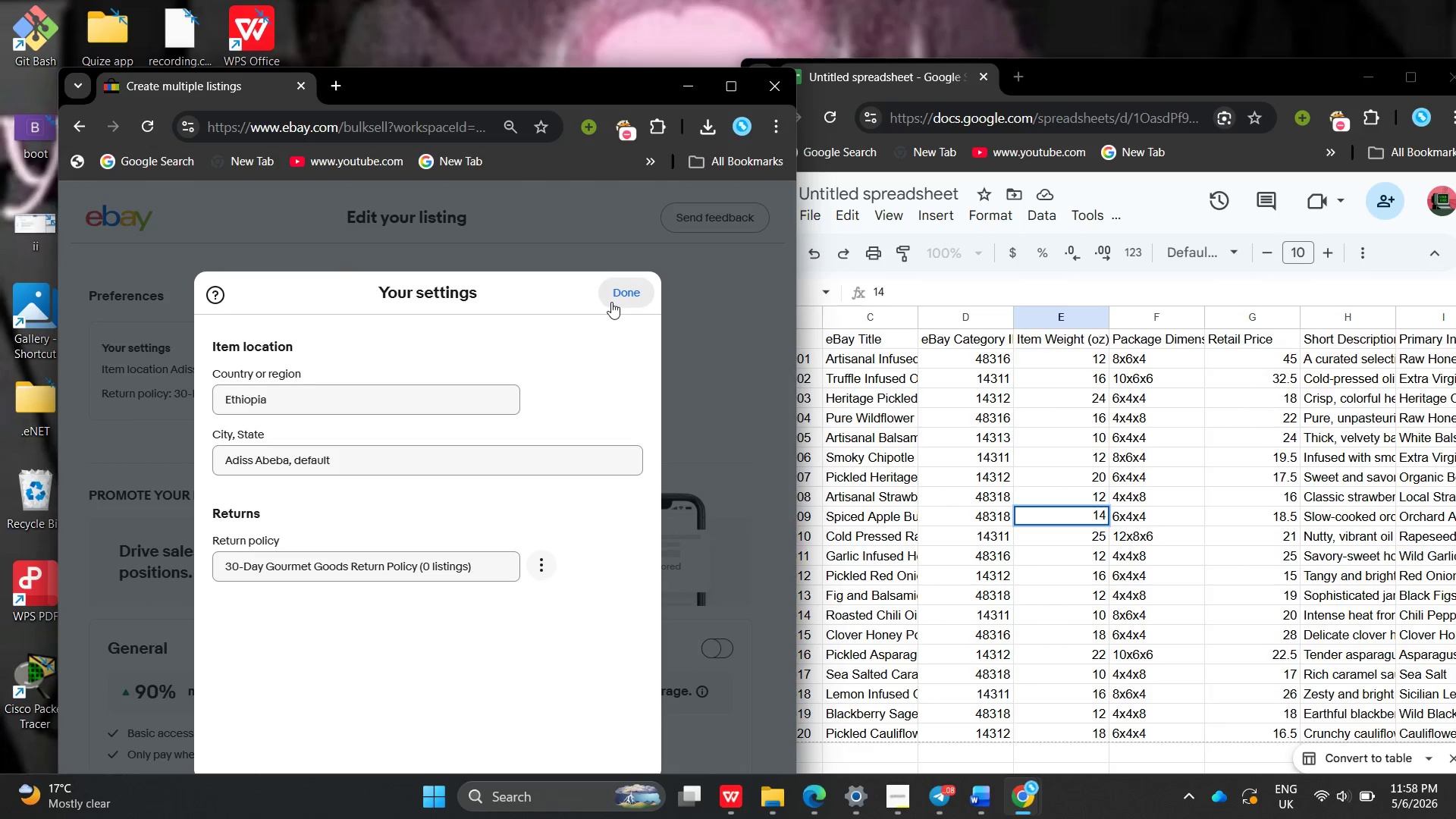 
left_click([611, 302])
 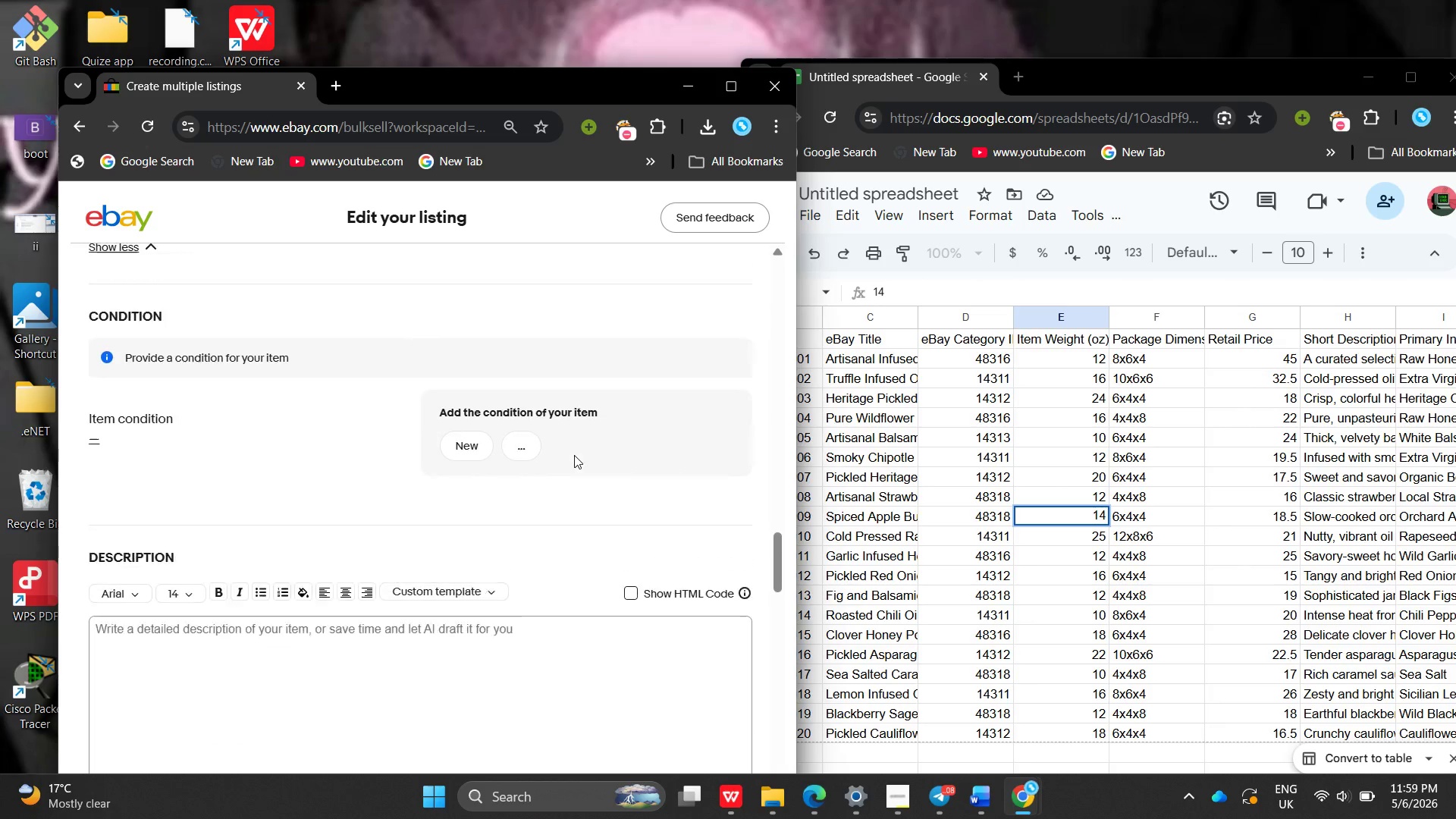 
wait(5.98)
 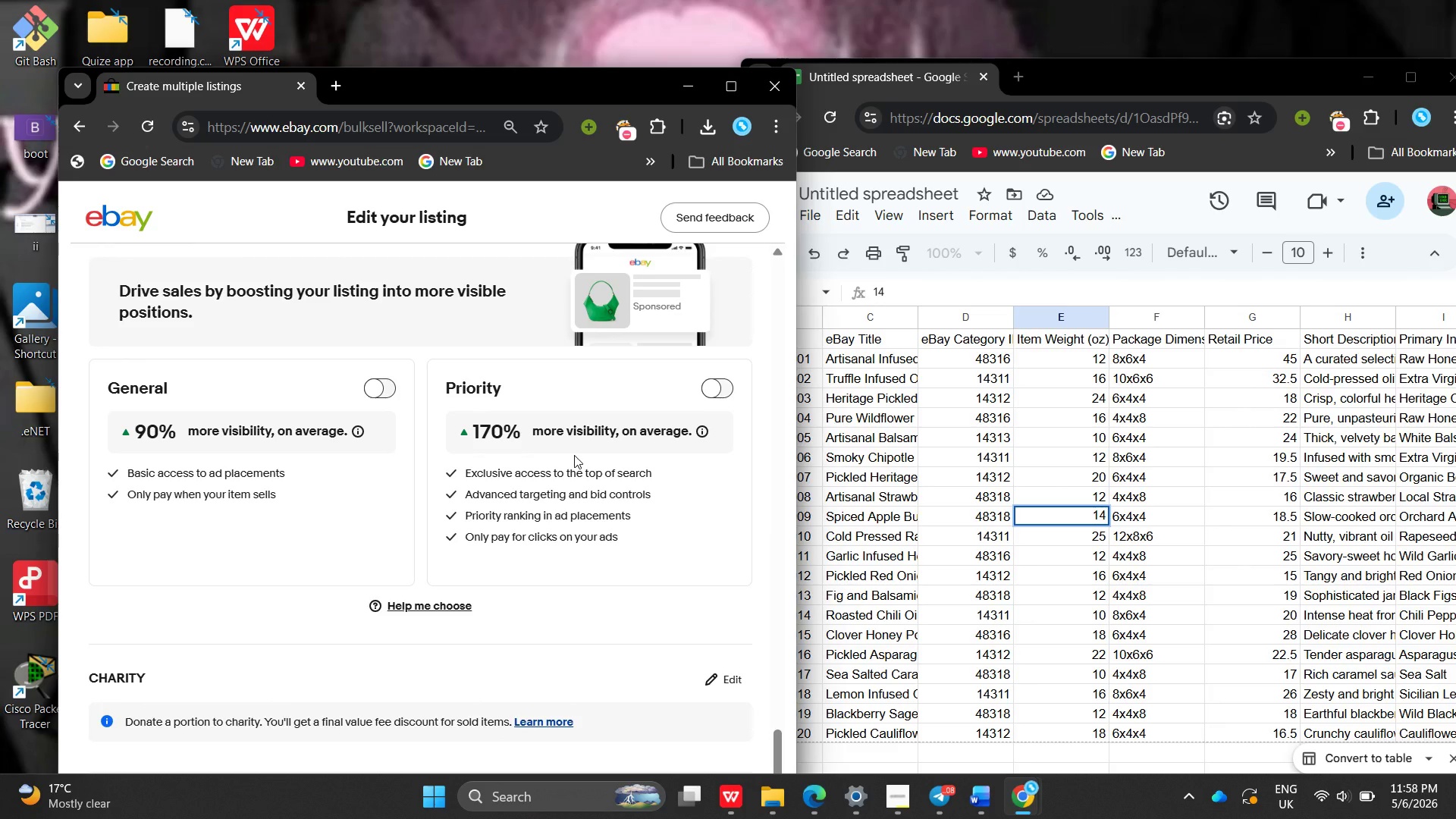 
left_click([525, 465])
 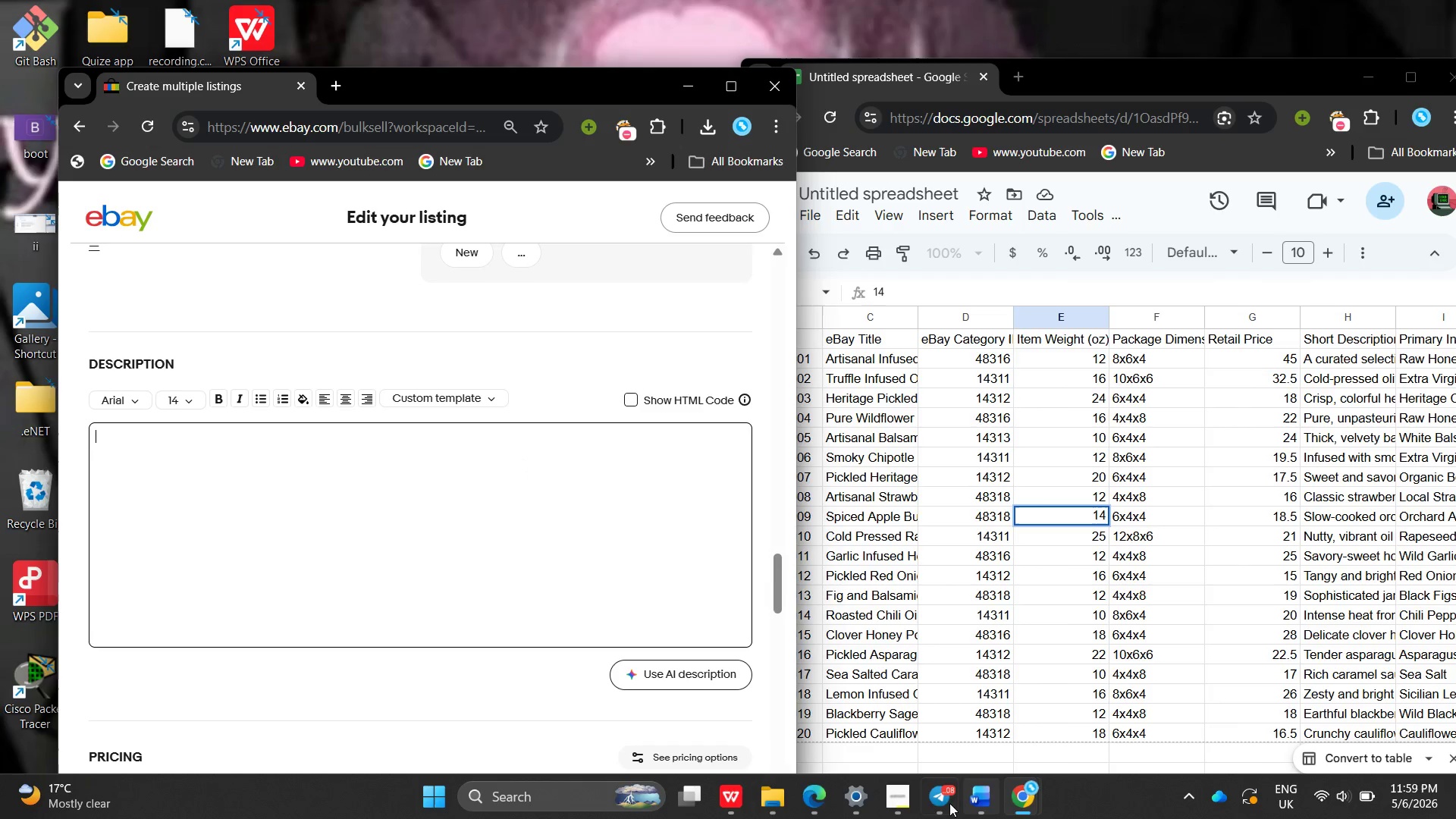 
left_click([912, 808])